 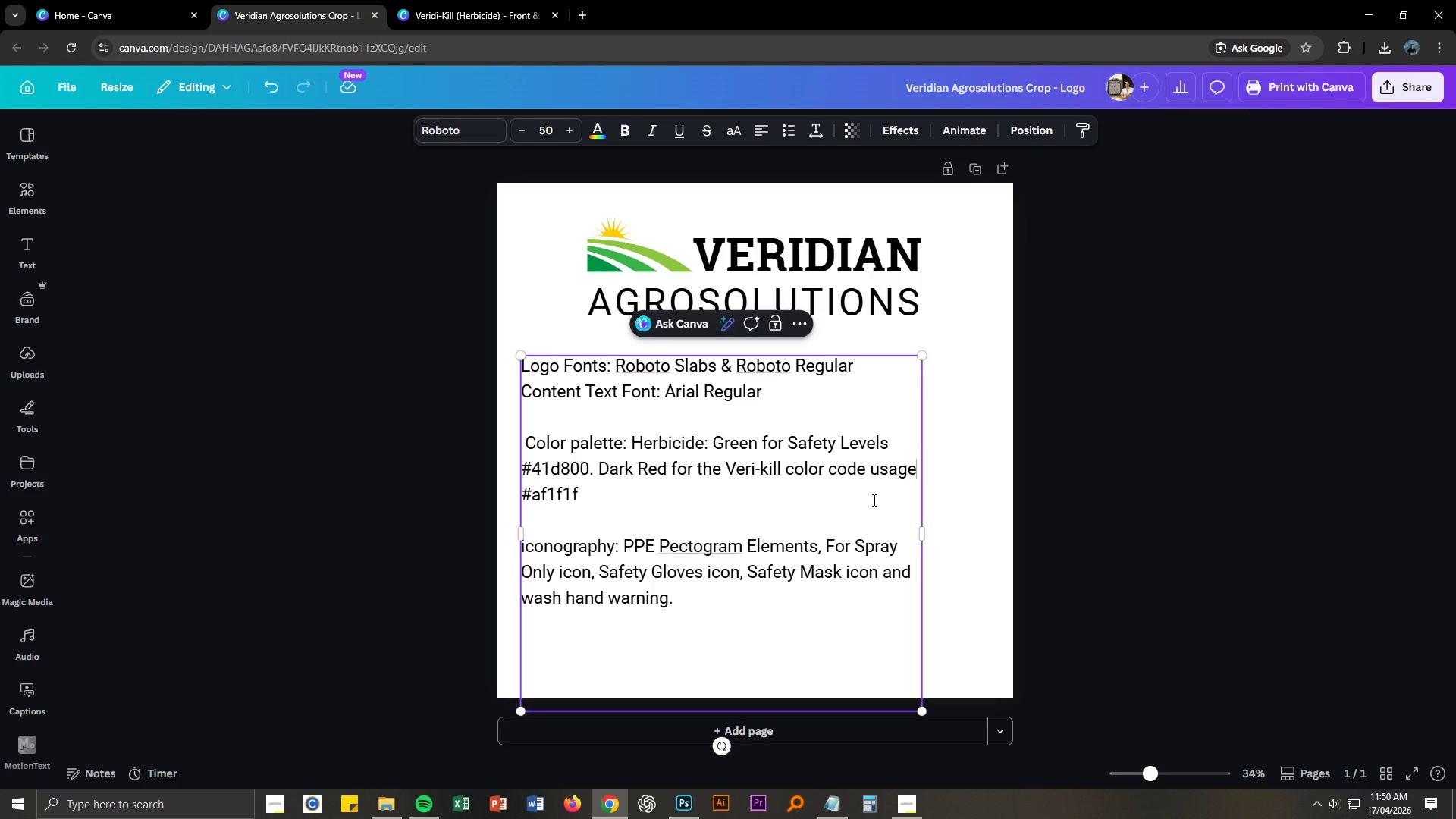 
left_click([722, 499])
 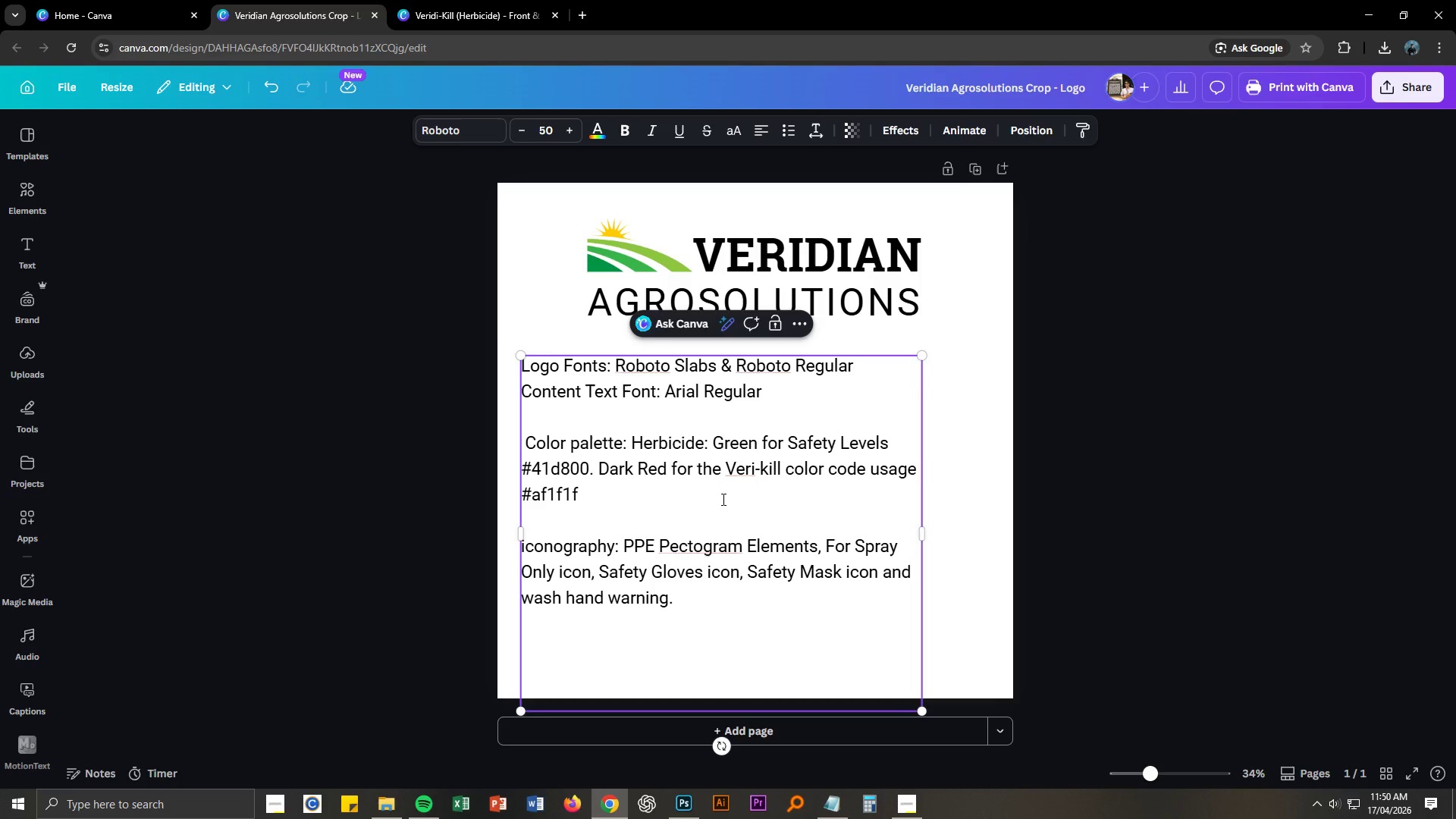 
key(Period)
 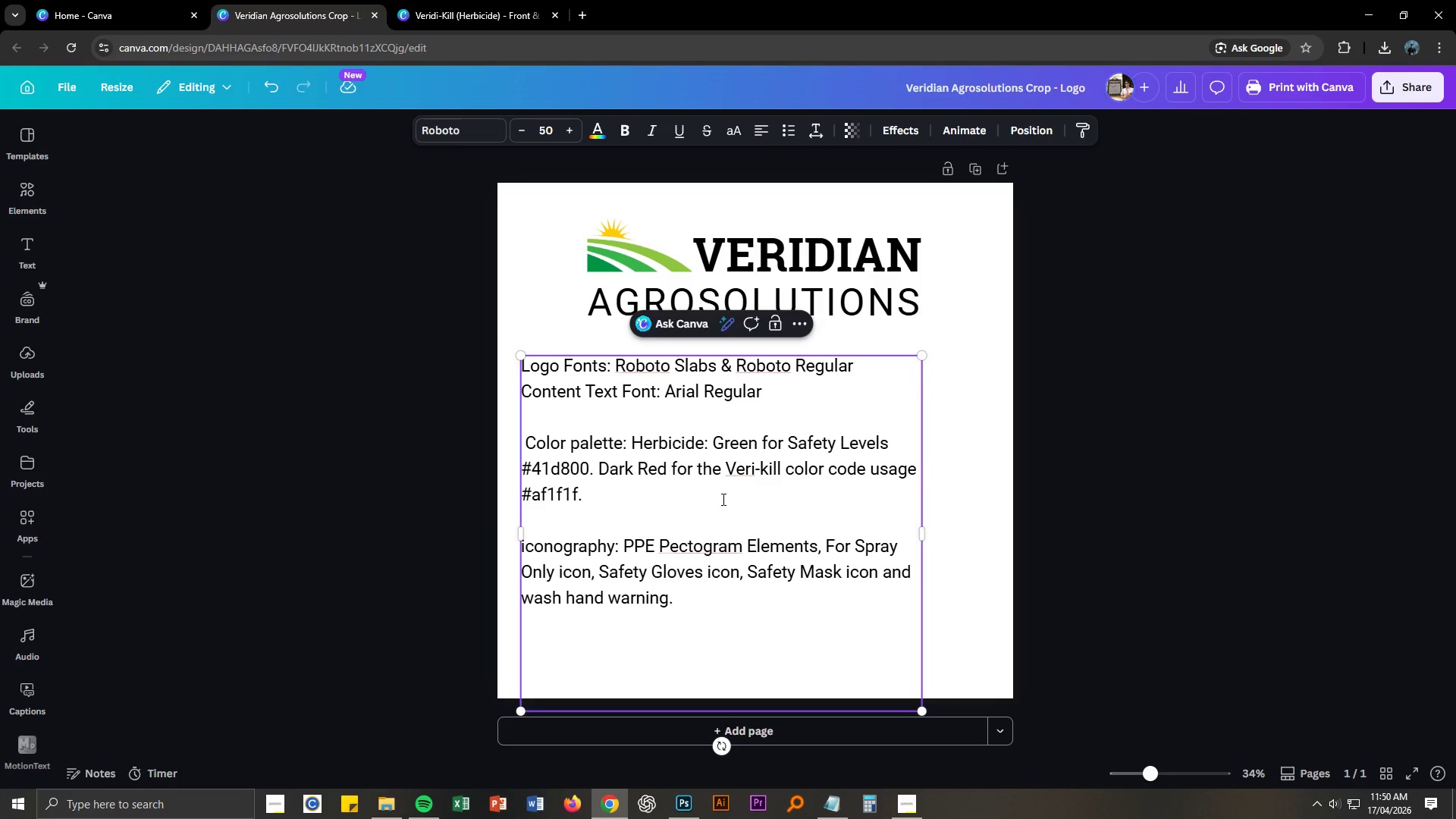 
key(Space)
 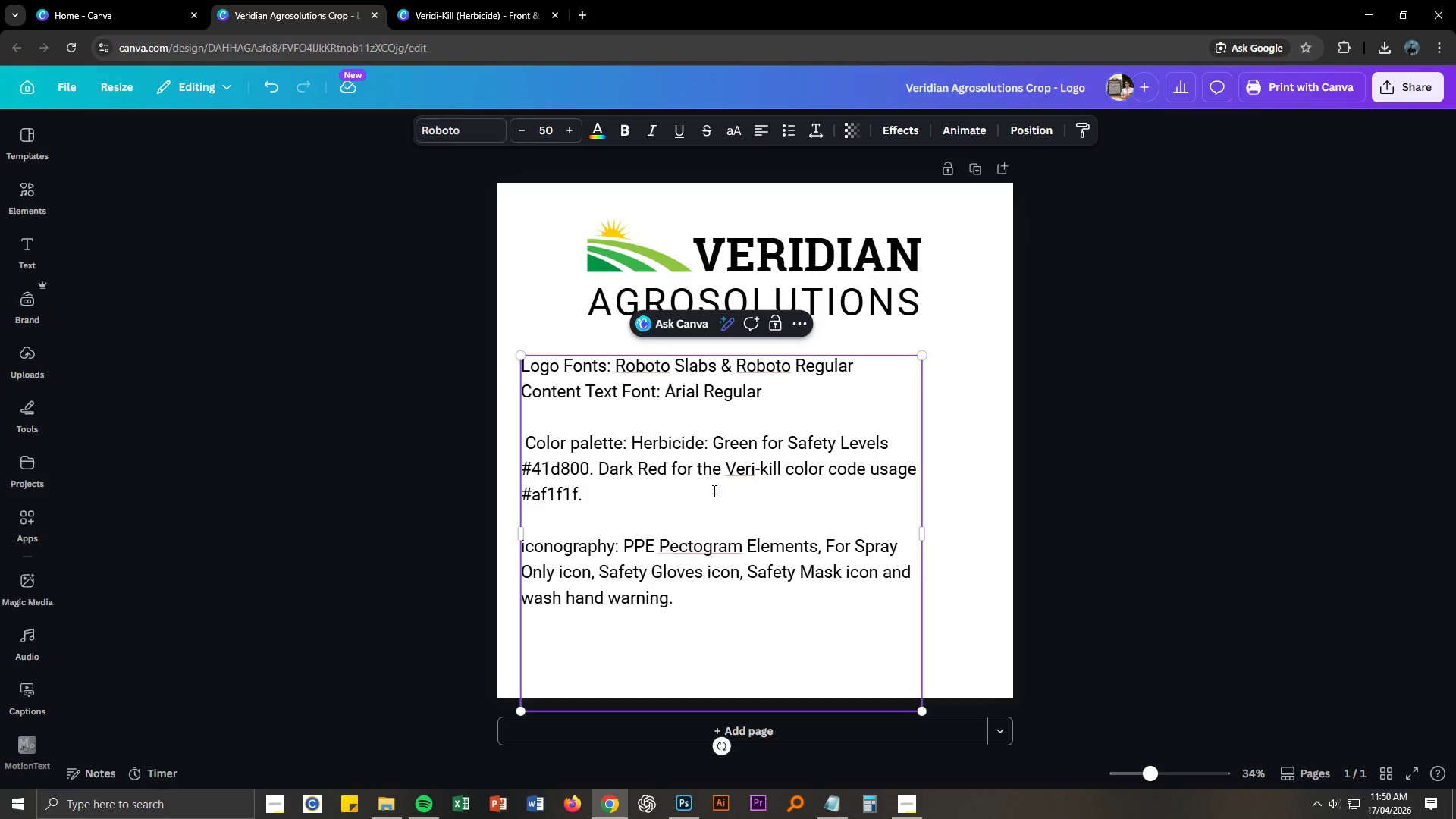 
key(Alt+AltLeft)
 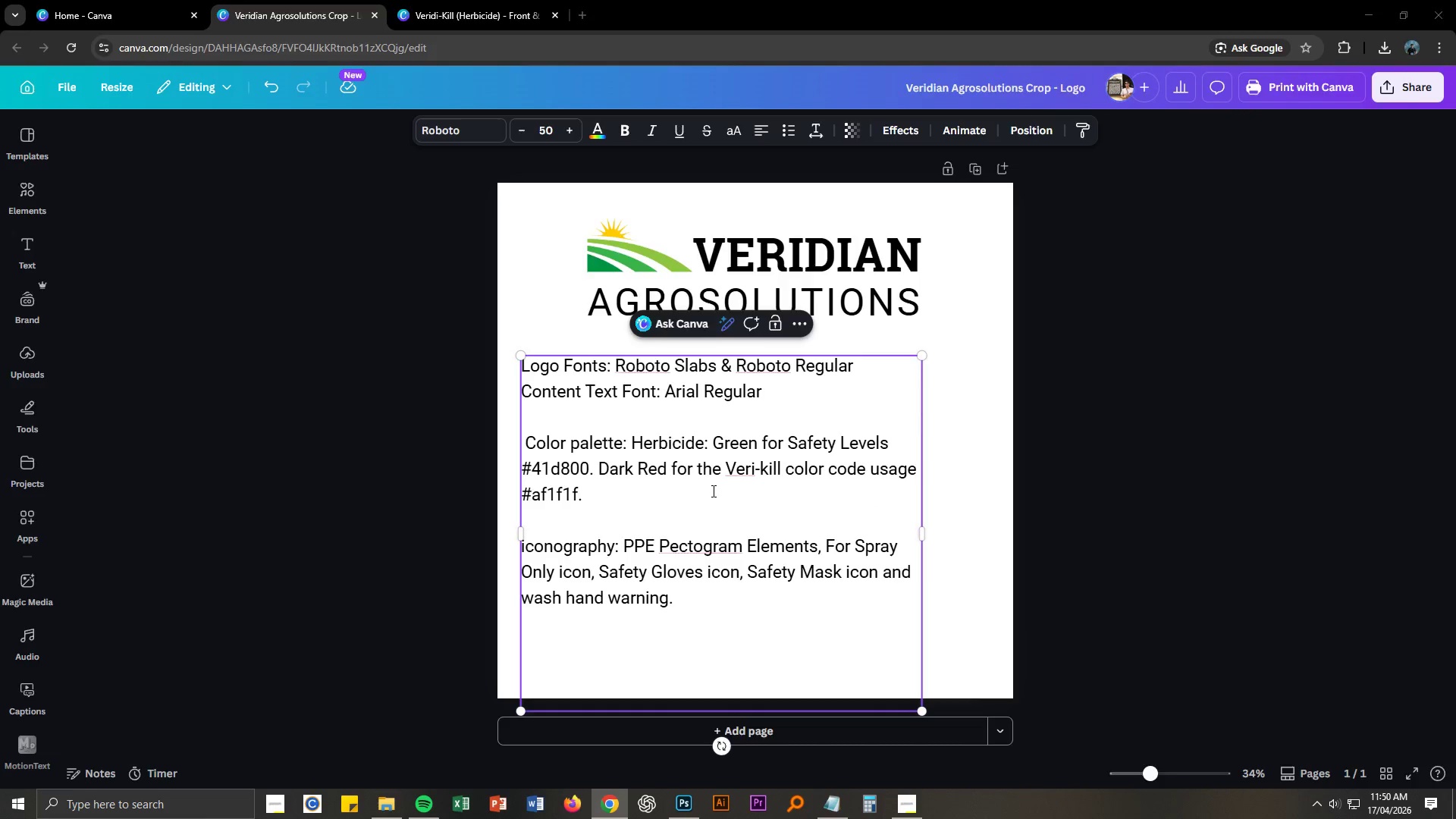 
key(Alt+Tab)